 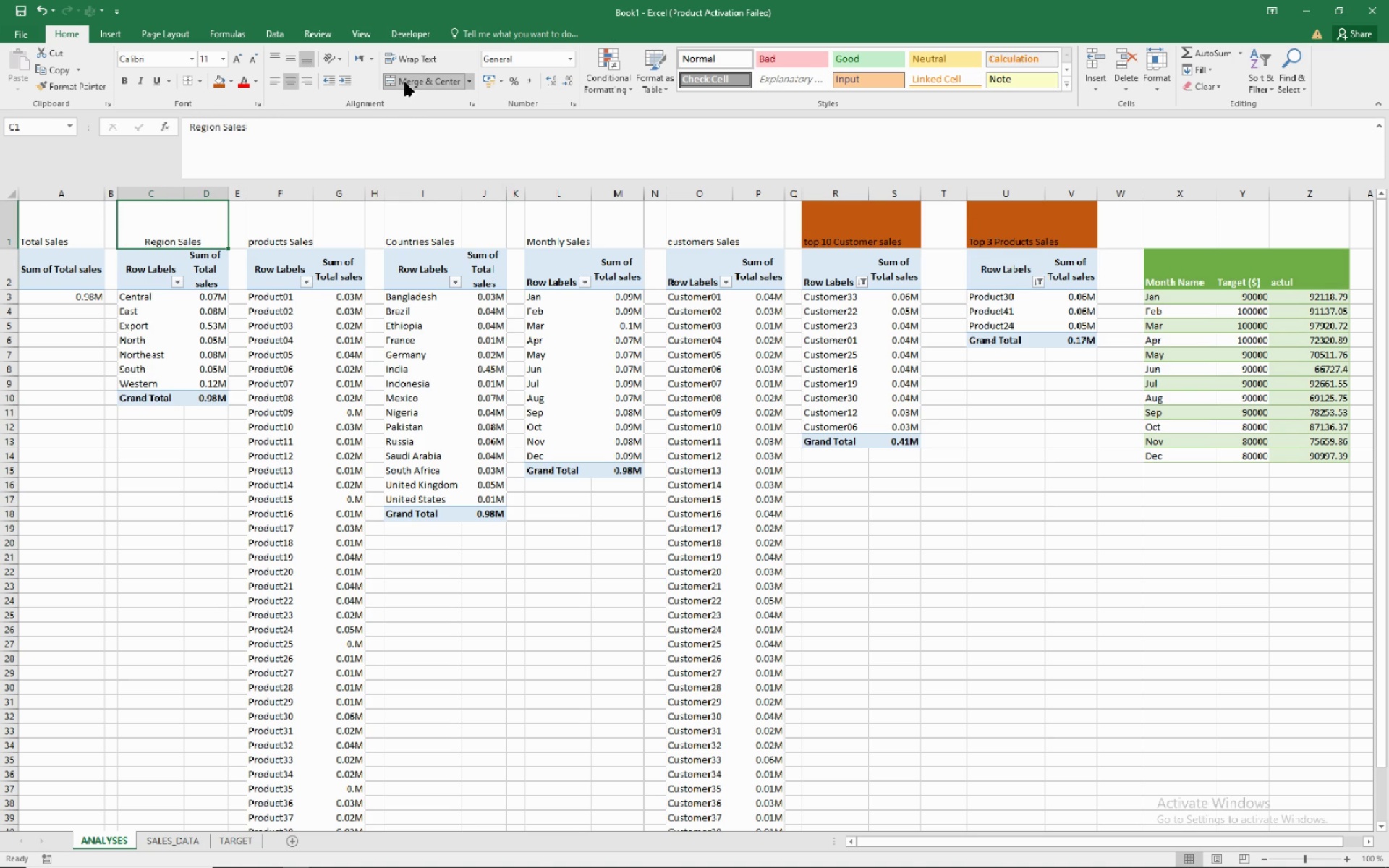 
left_click([213, 79])
 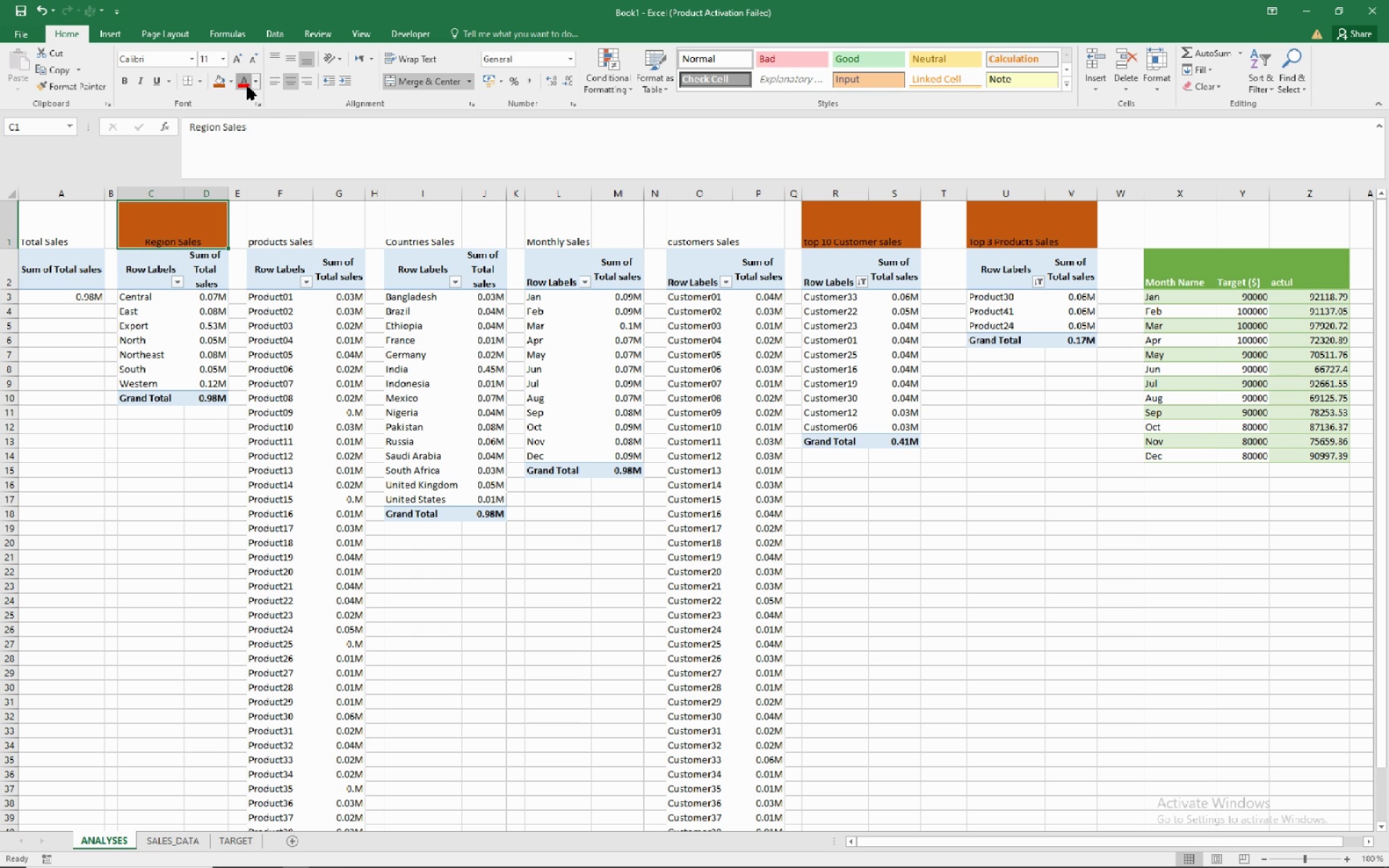 
left_click([247, 86])
 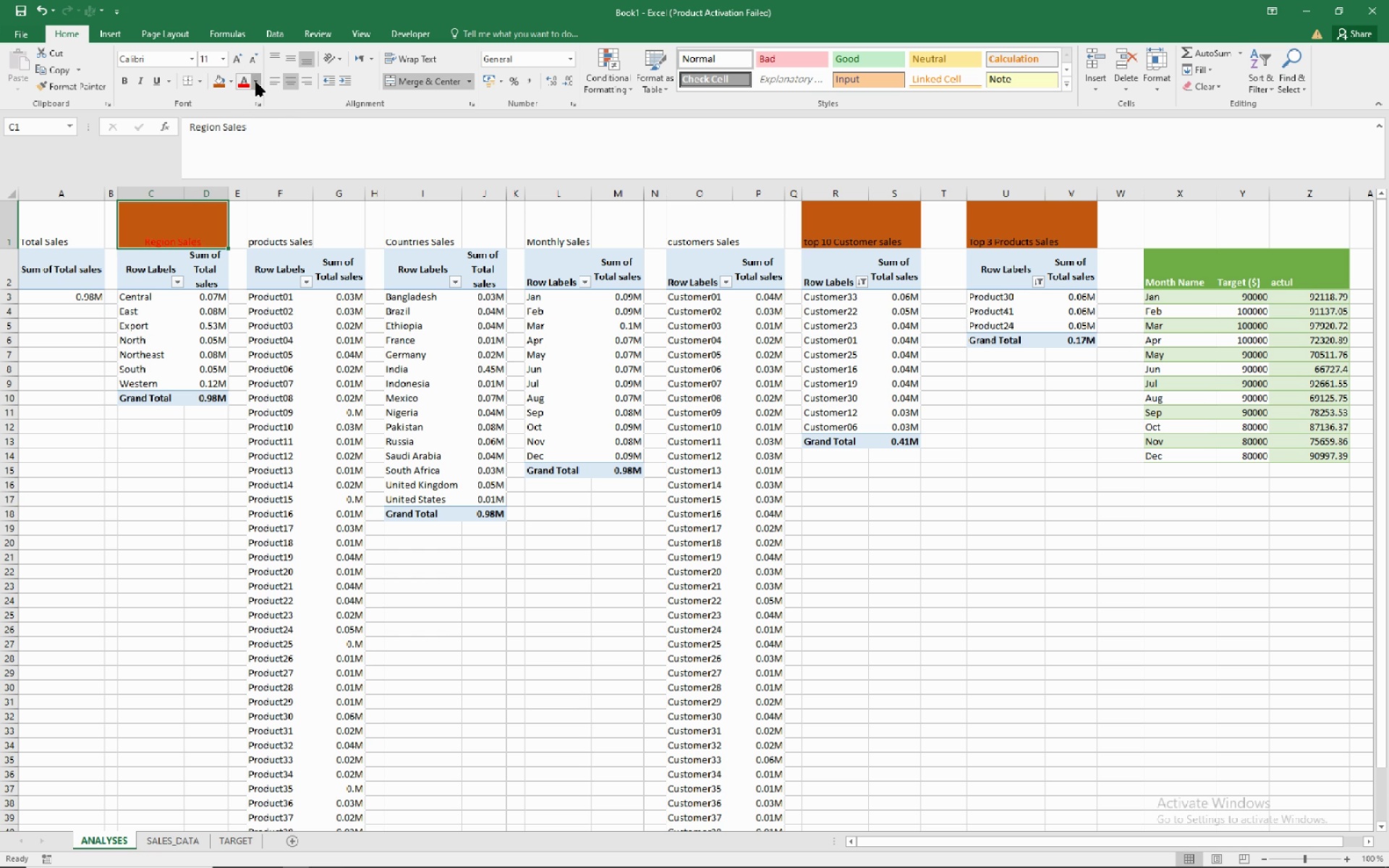 
left_click([256, 82])
 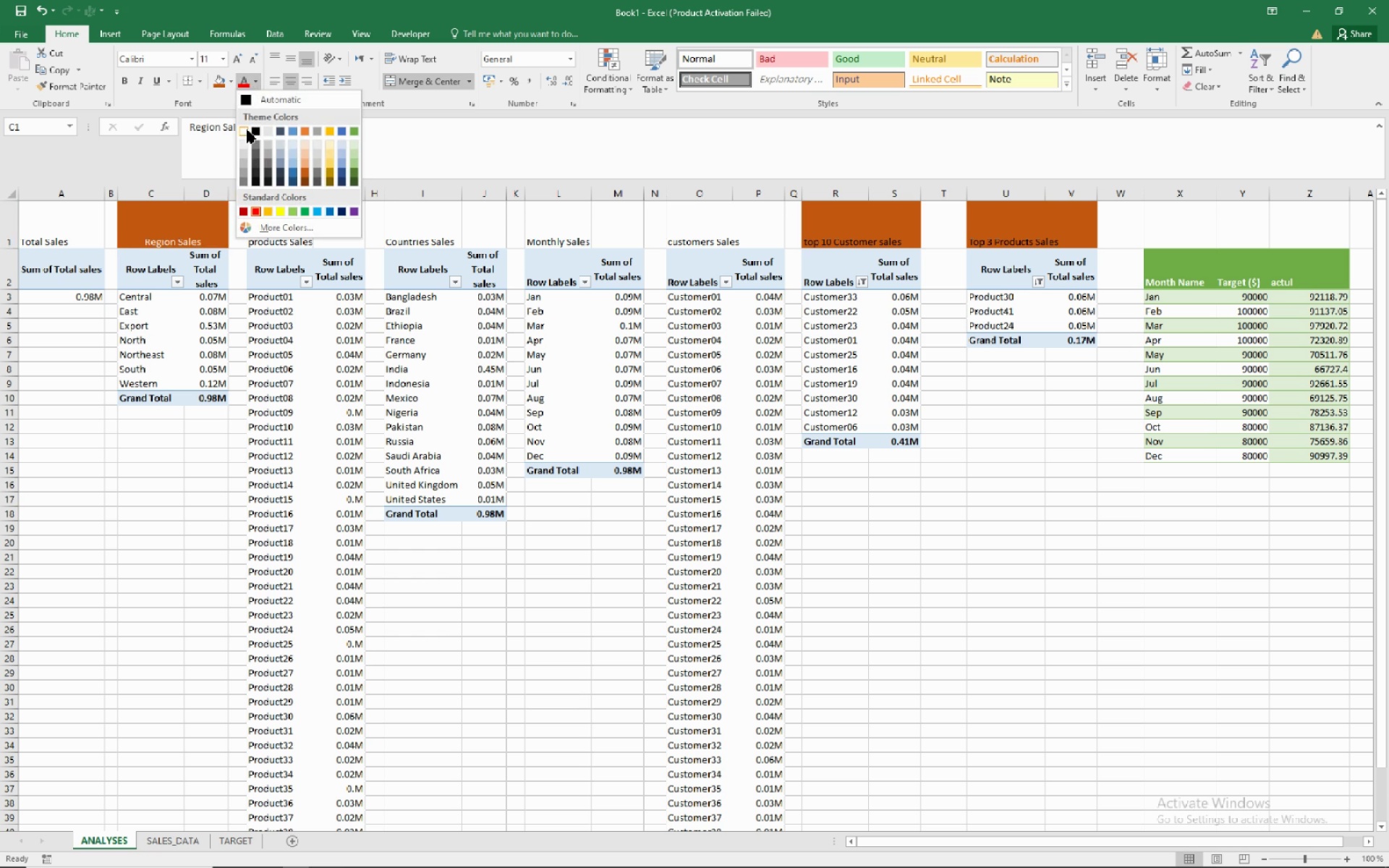 
left_click([247, 129])
 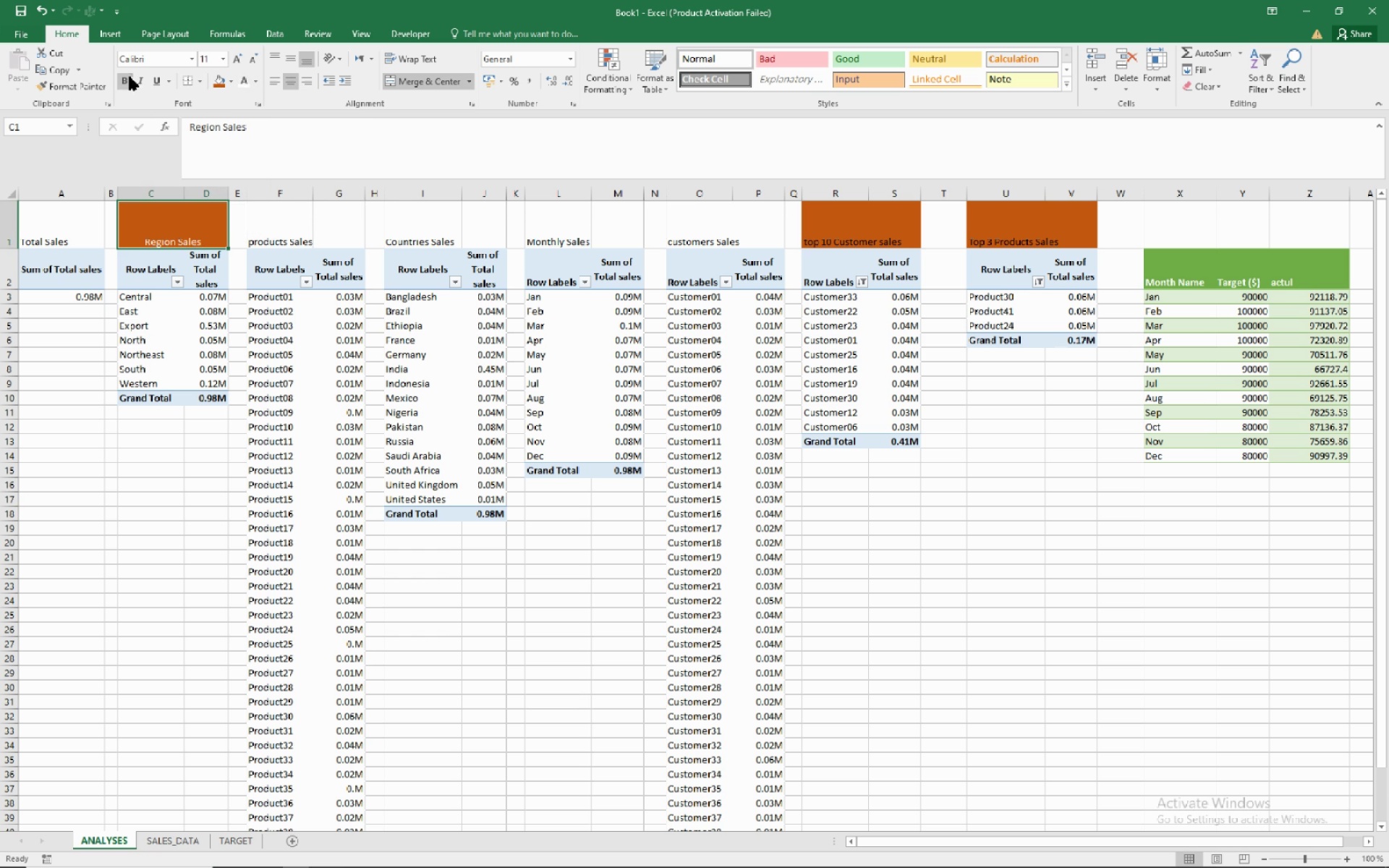 
left_click([125, 80])
 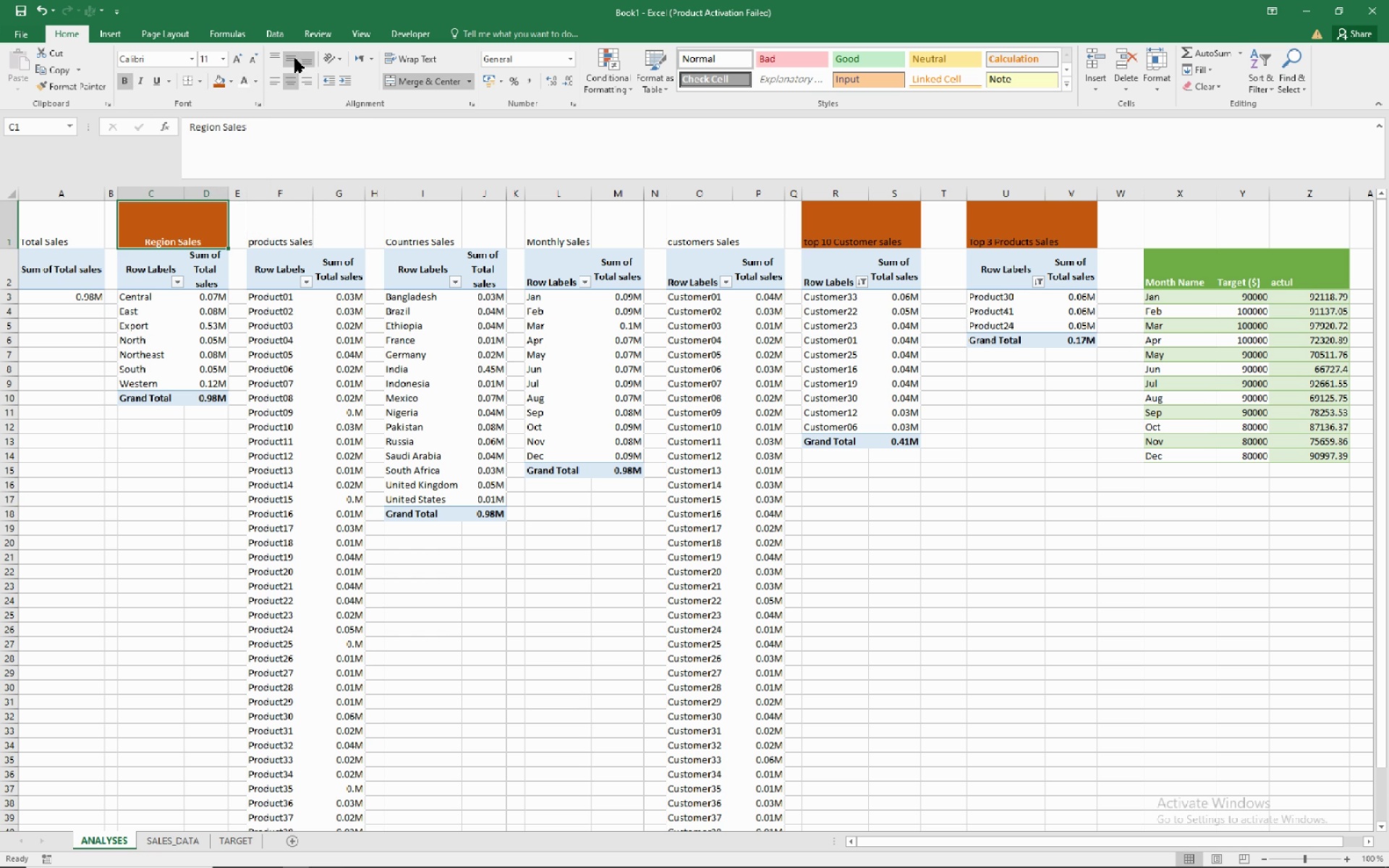 
left_click([295, 59])
 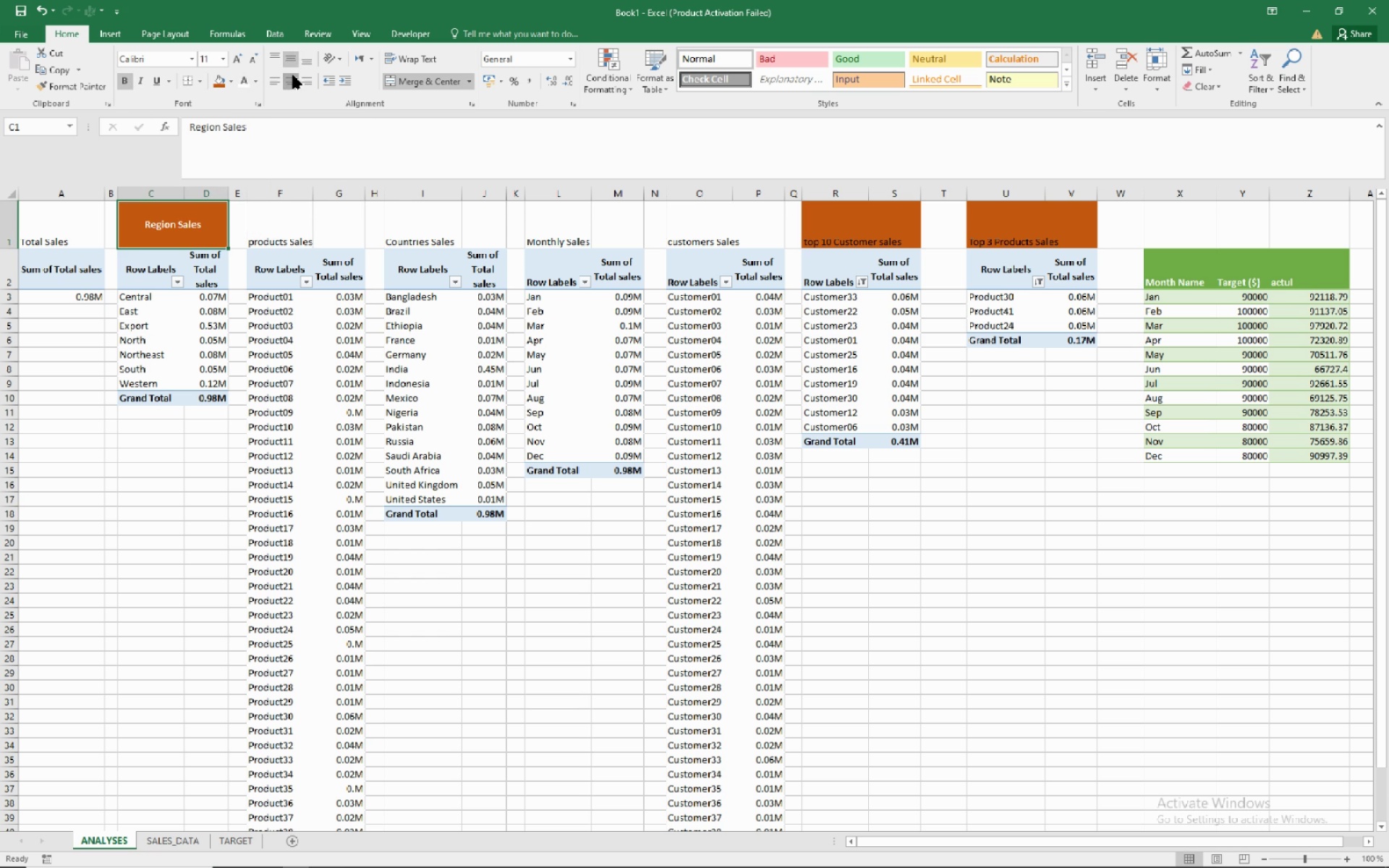 
left_click([293, 75])
 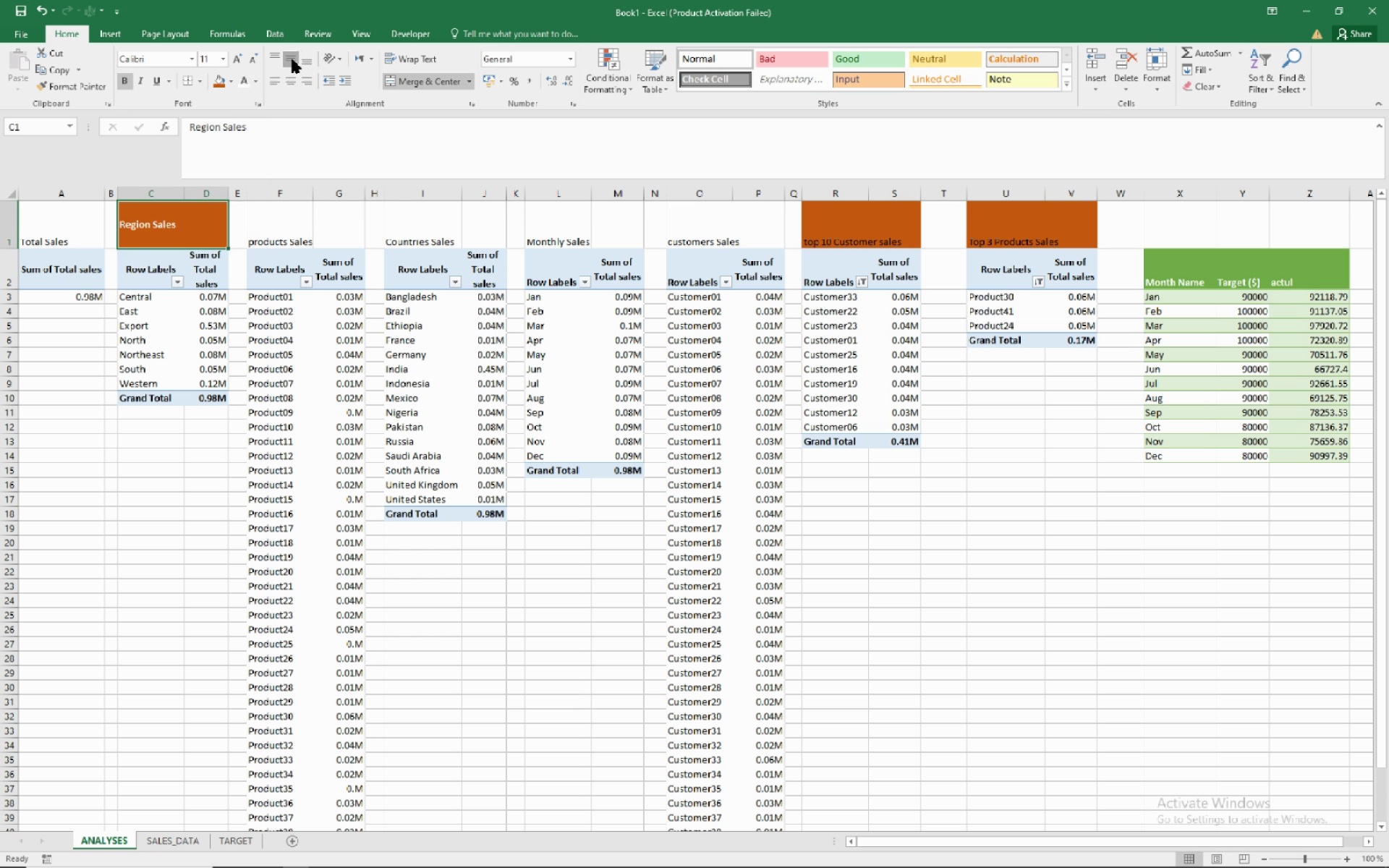 
left_click([292, 59])
 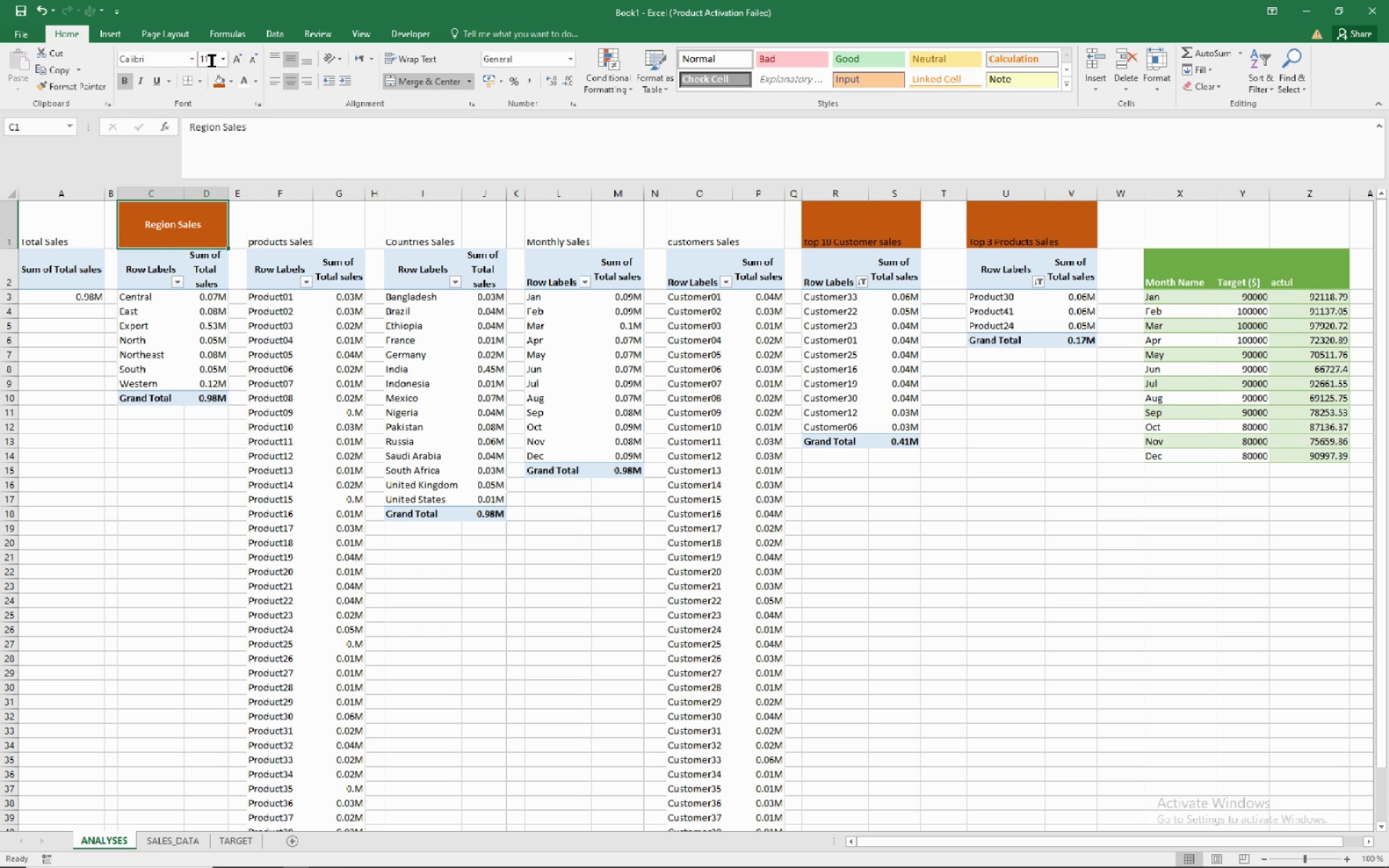 
left_click([226, 61])
 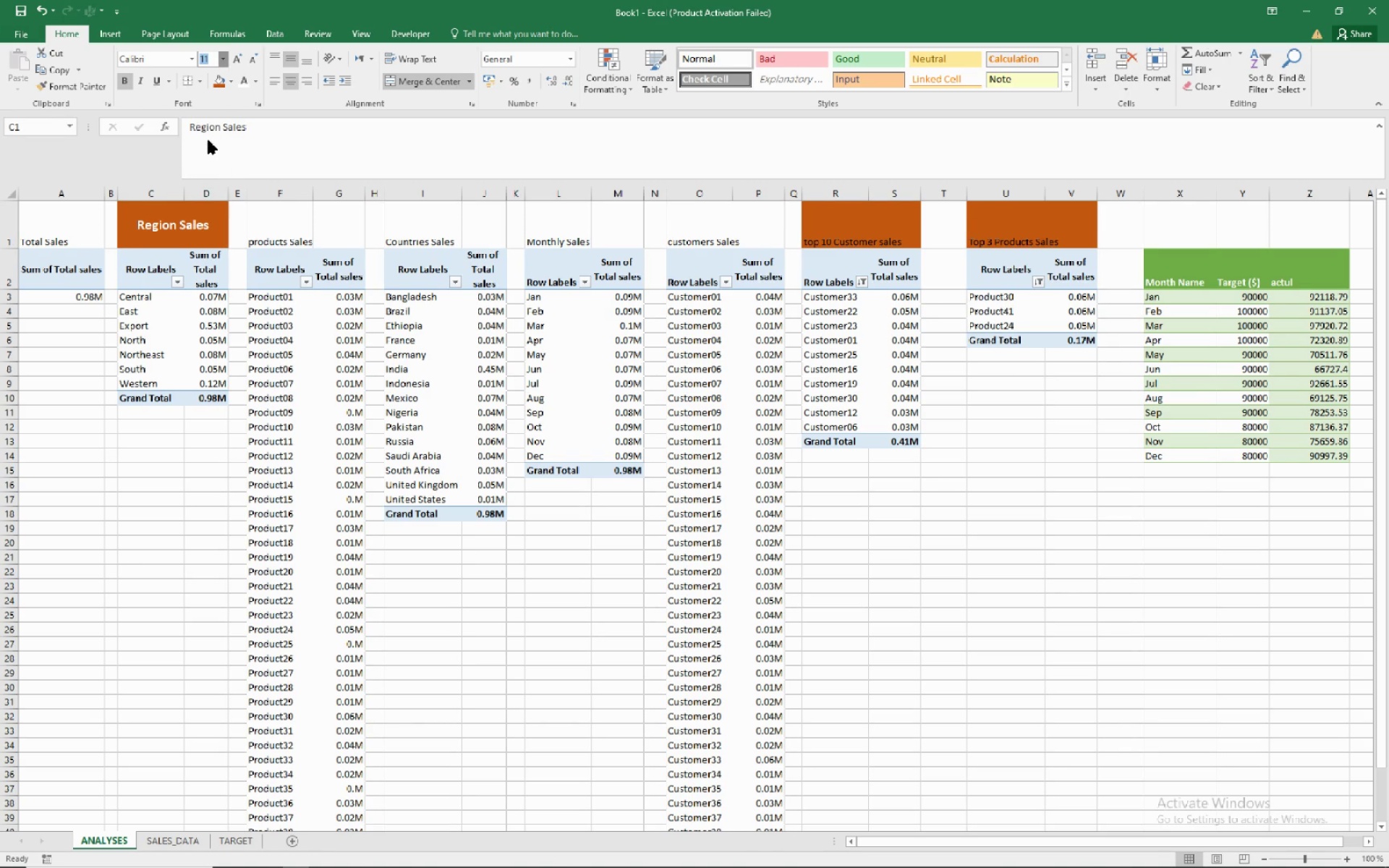 
left_click([208, 140])
 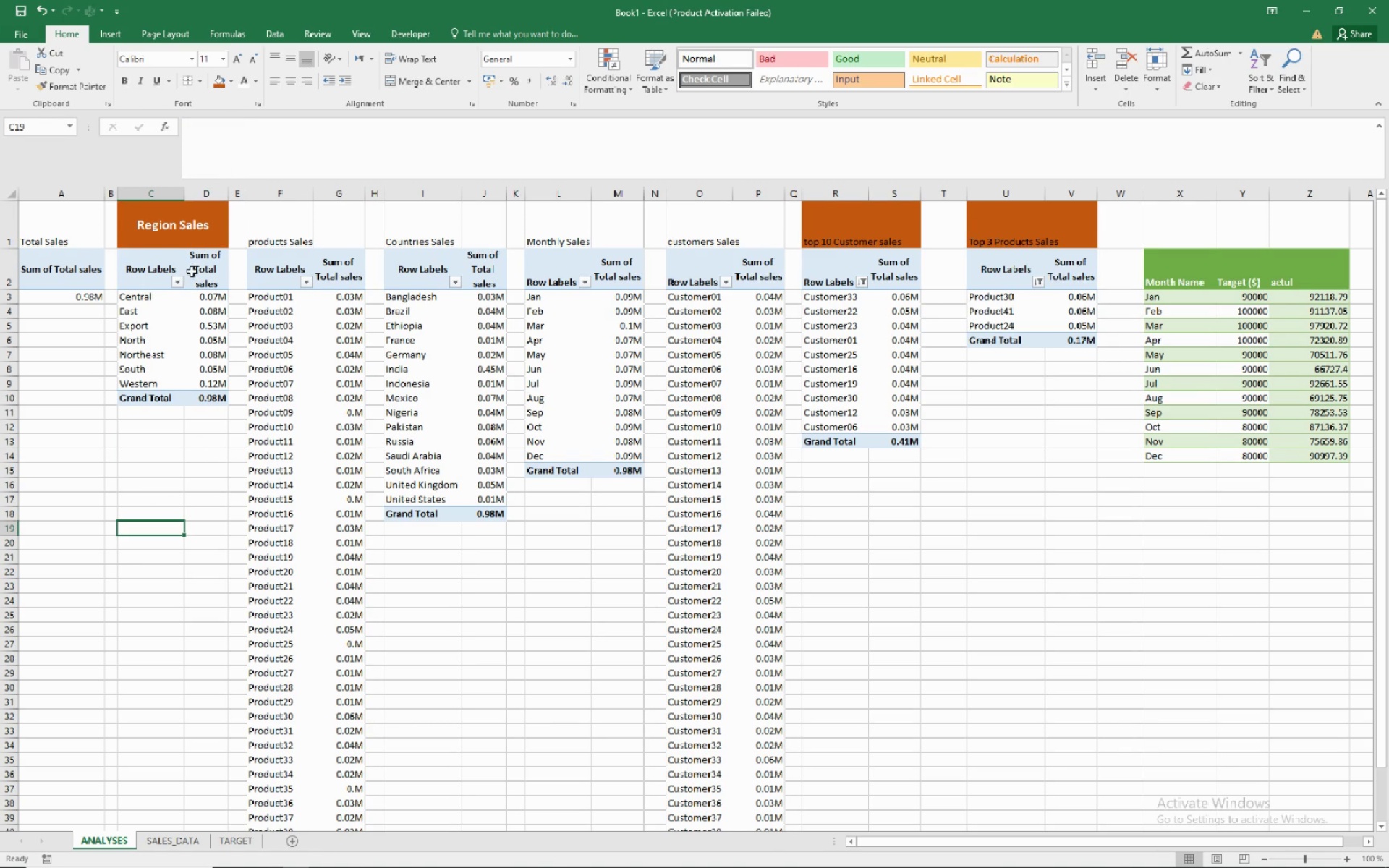 
left_click([200, 229])
 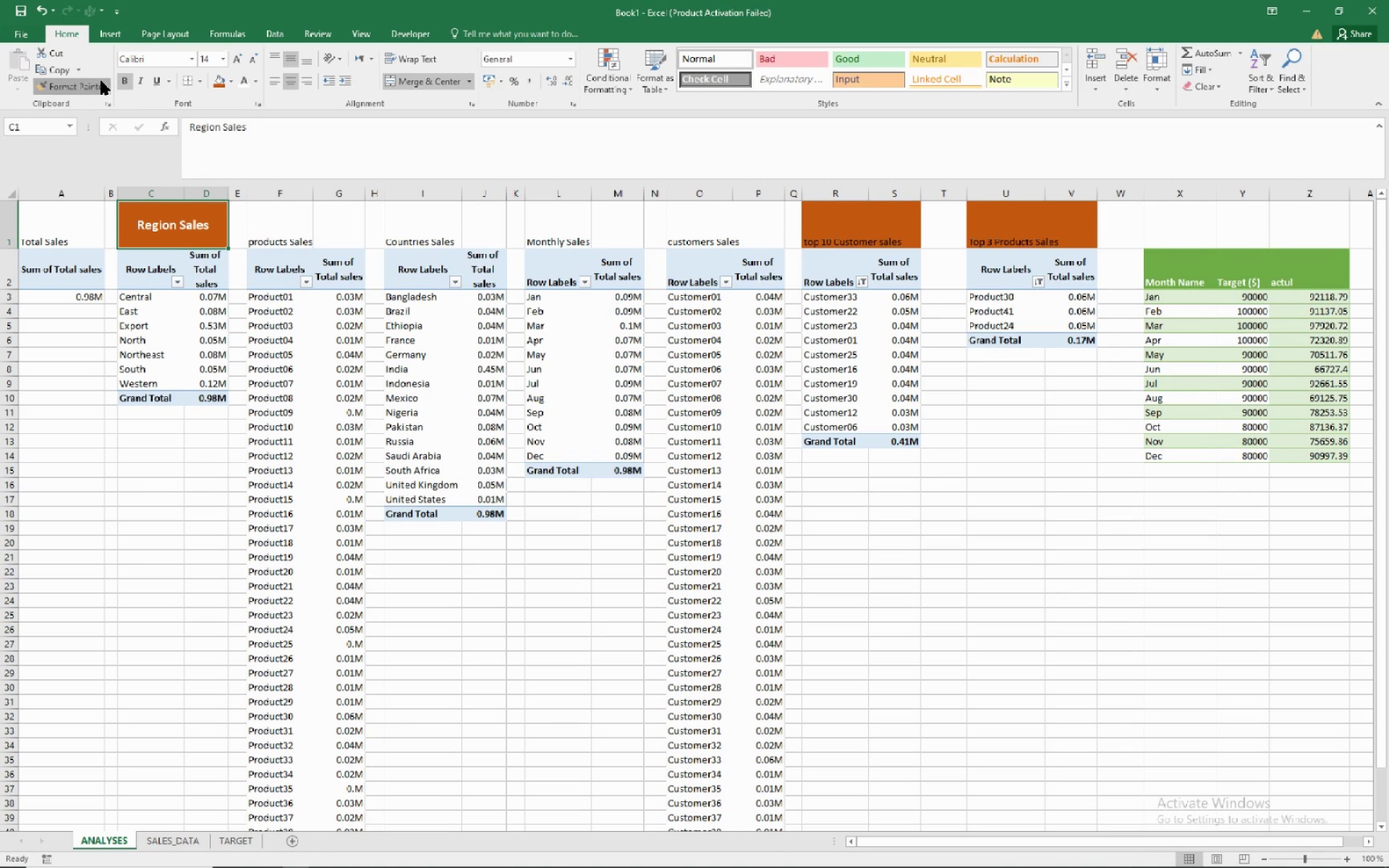 
double_click([101, 81])
 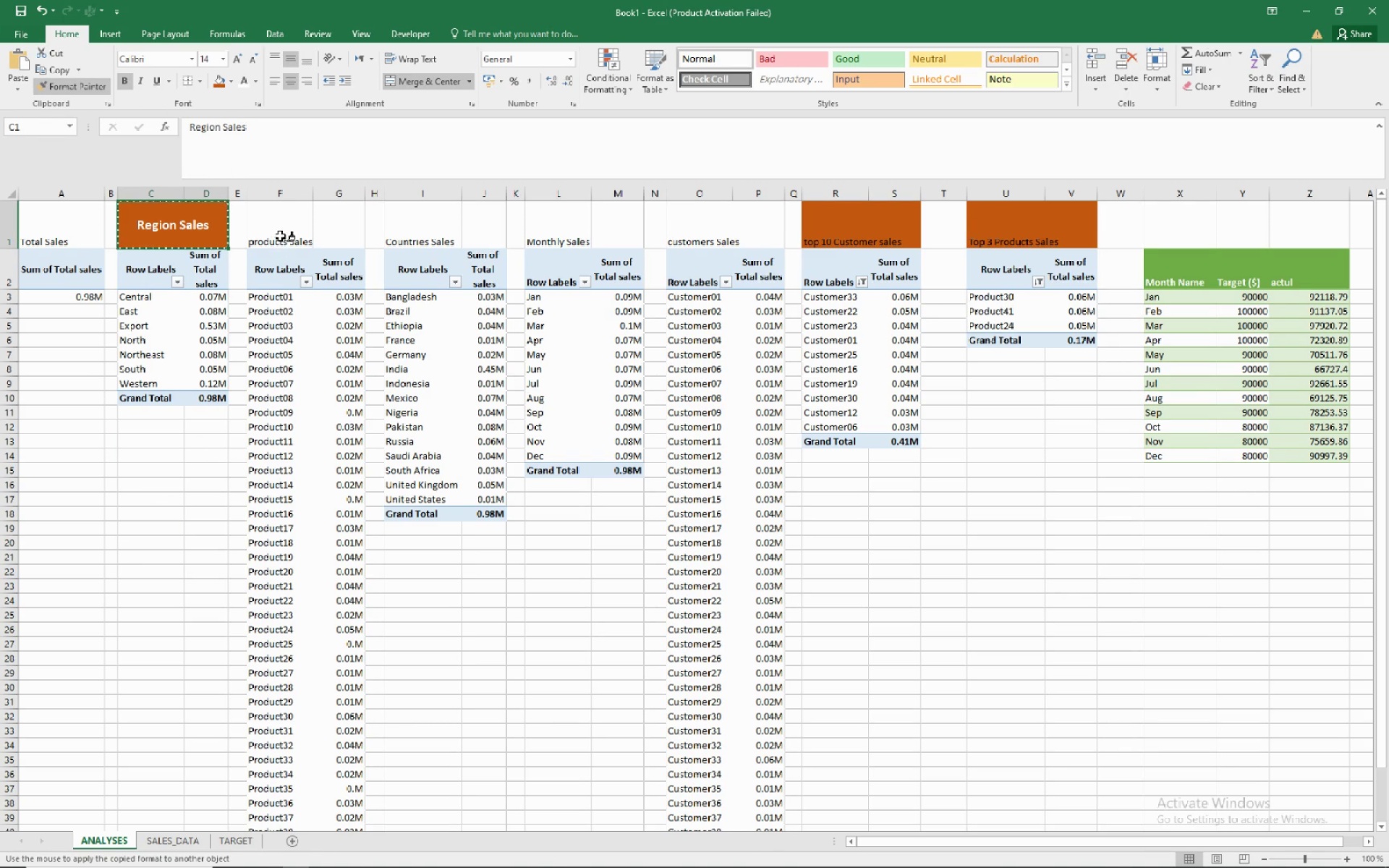 
left_click([280, 236])
 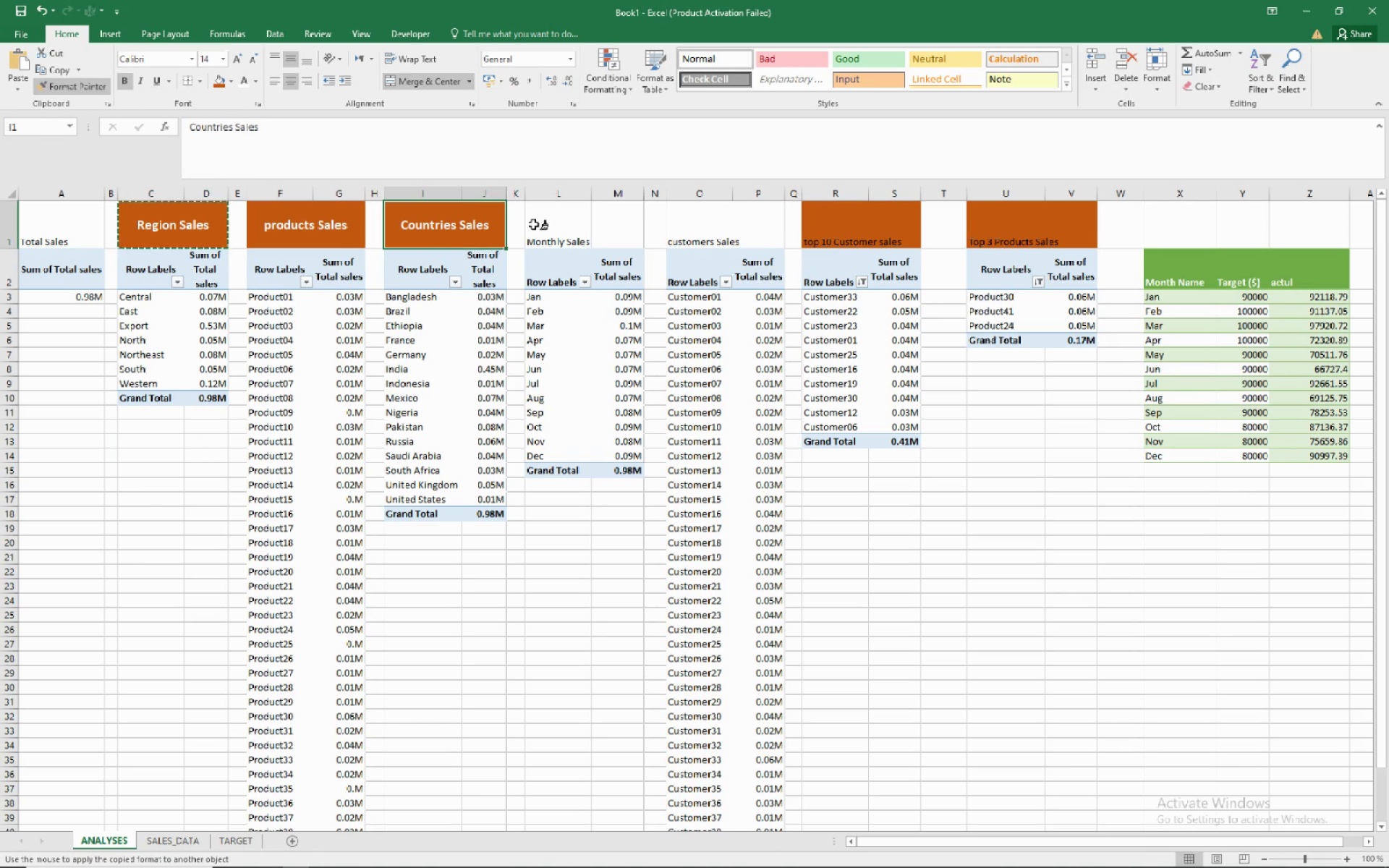 
left_click([533, 224])
 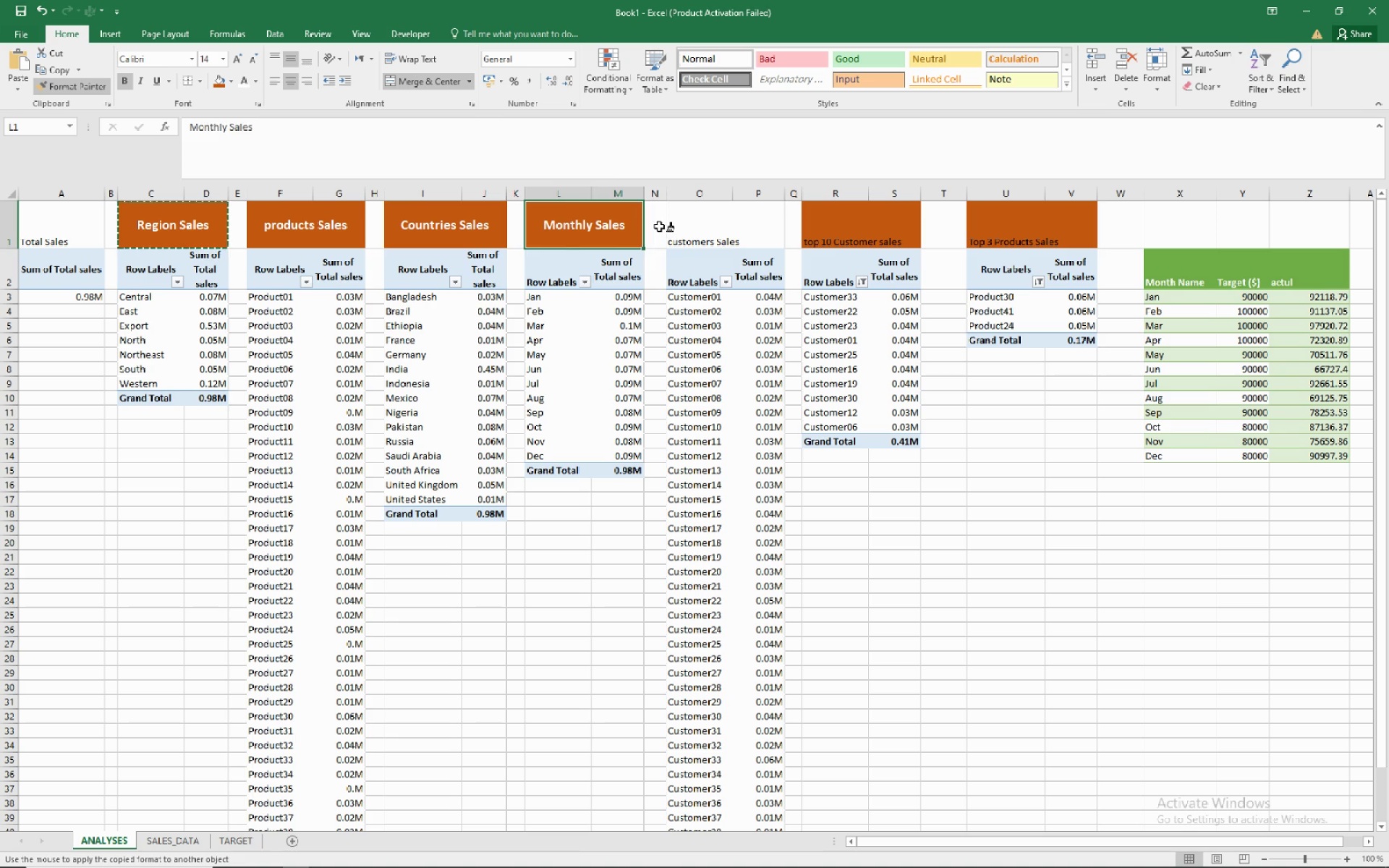 
left_click([659, 226])
 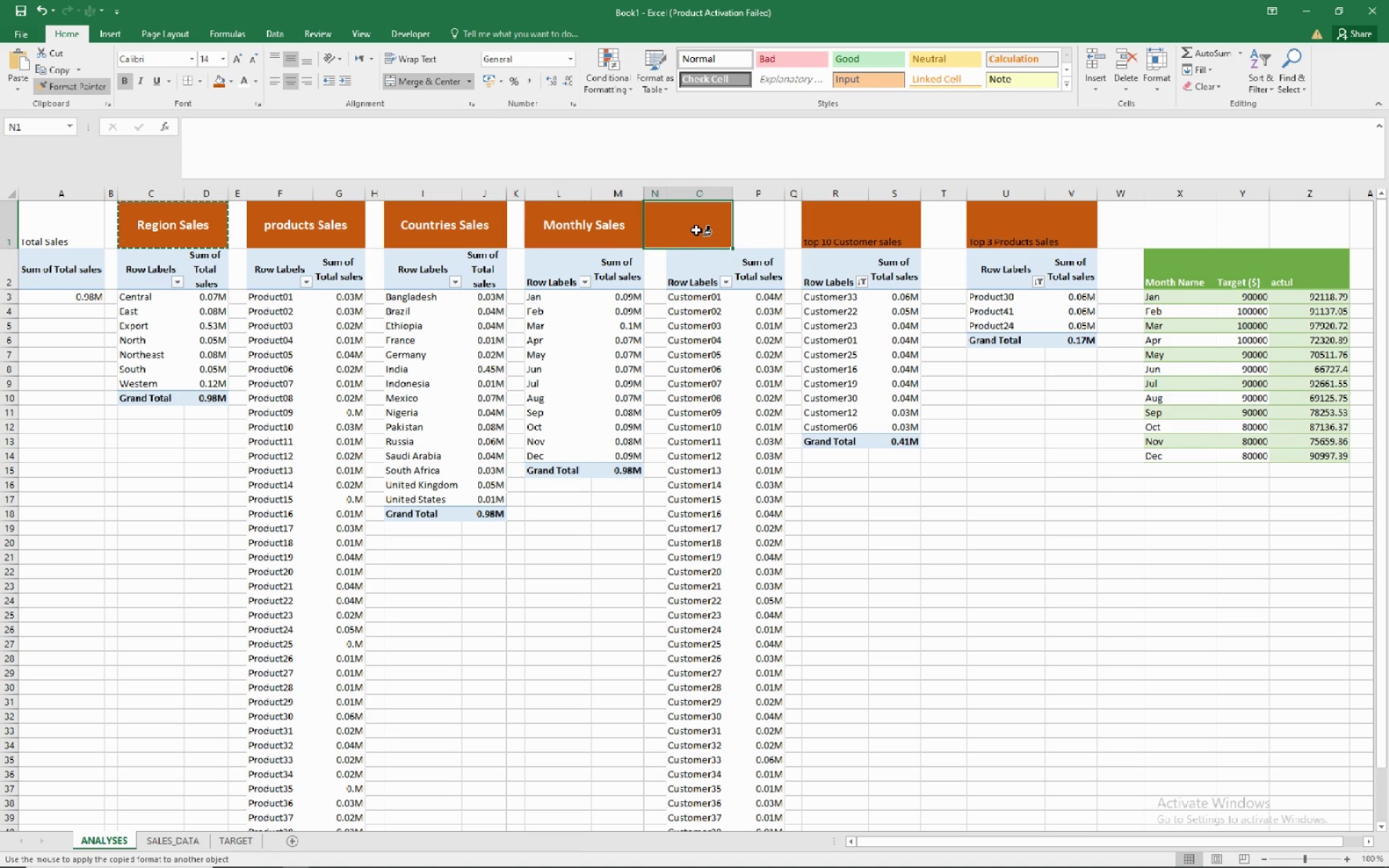 
left_click([697, 230])
 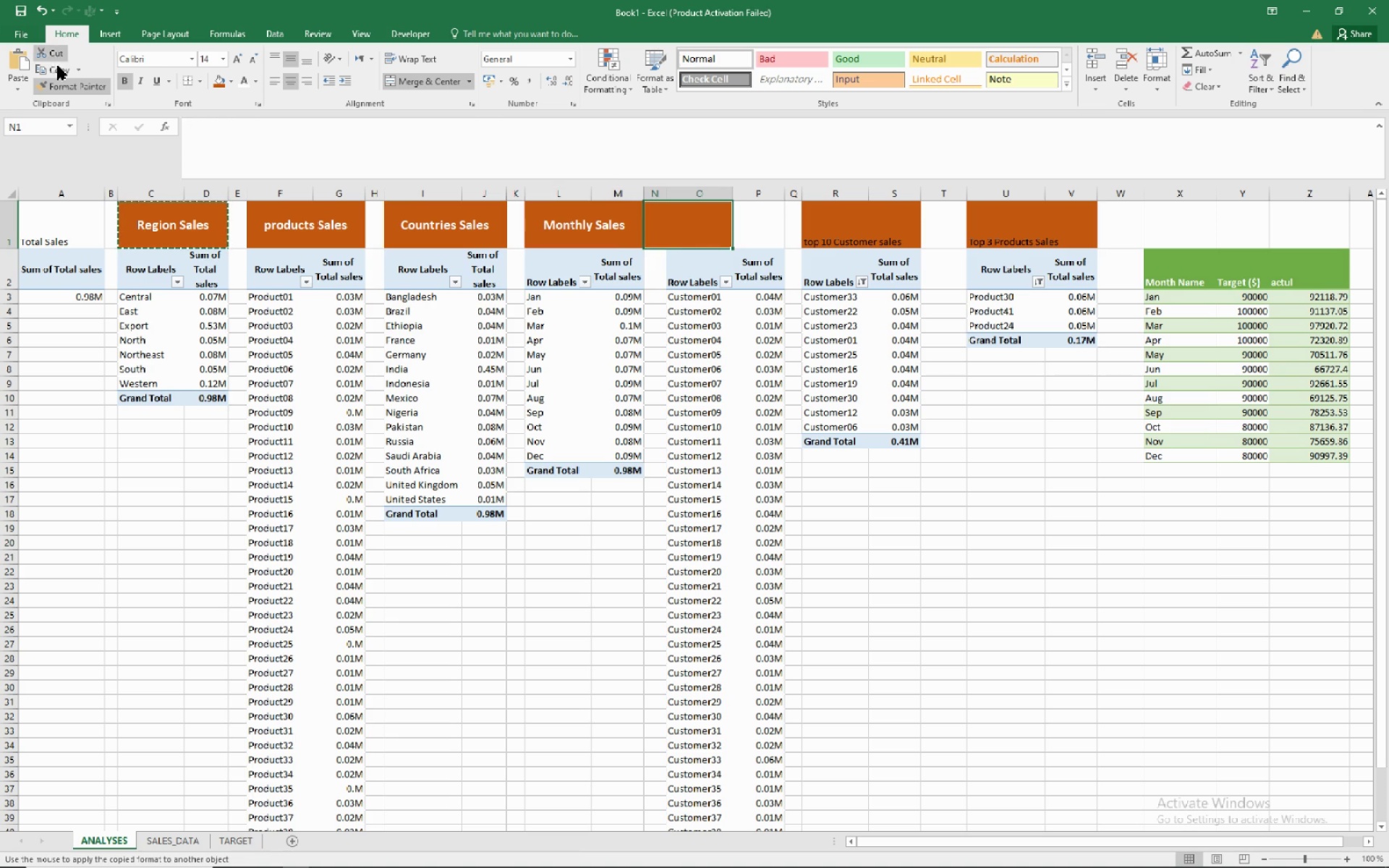 
left_click([50, 77])
 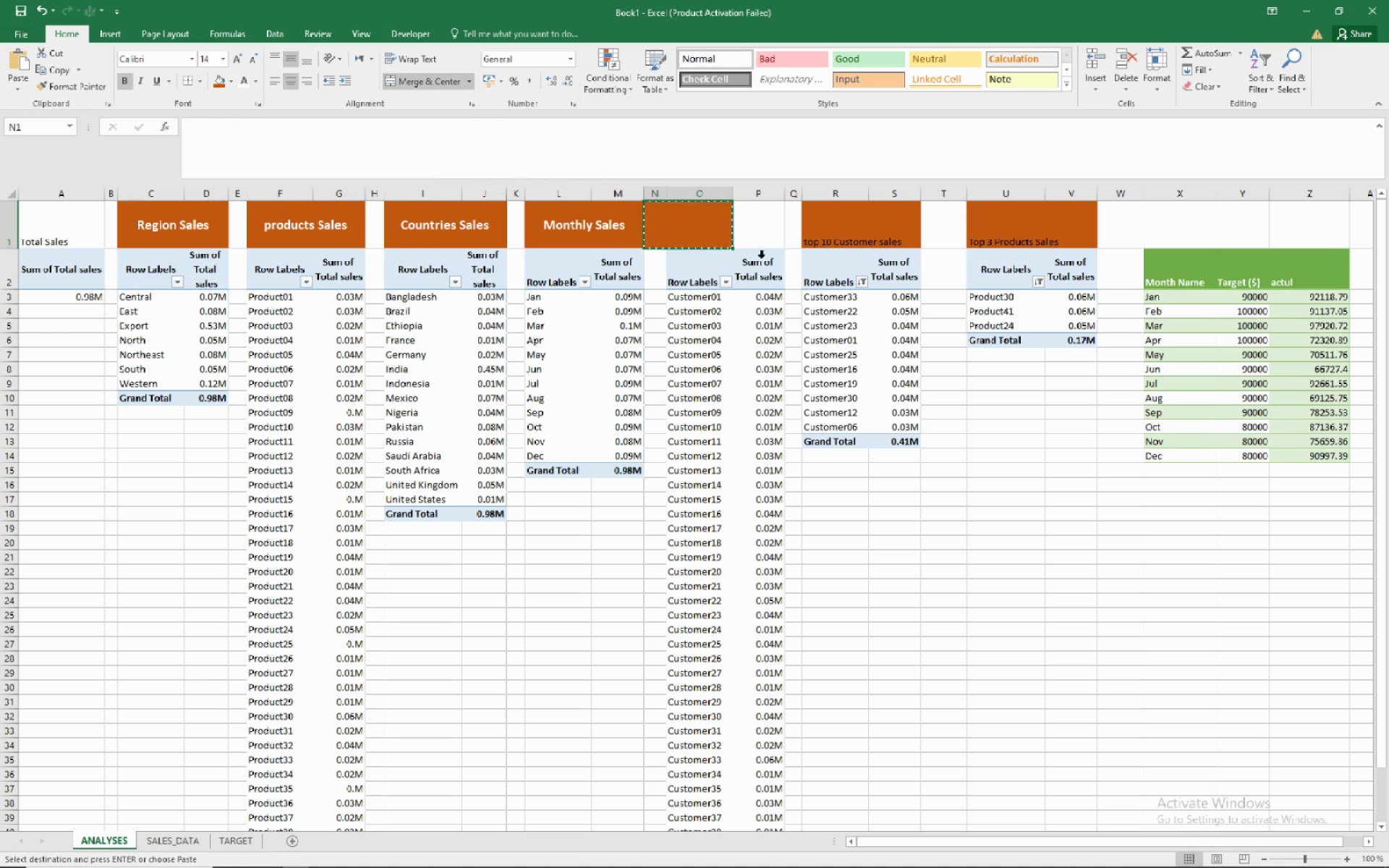 
left_click([688, 221])
 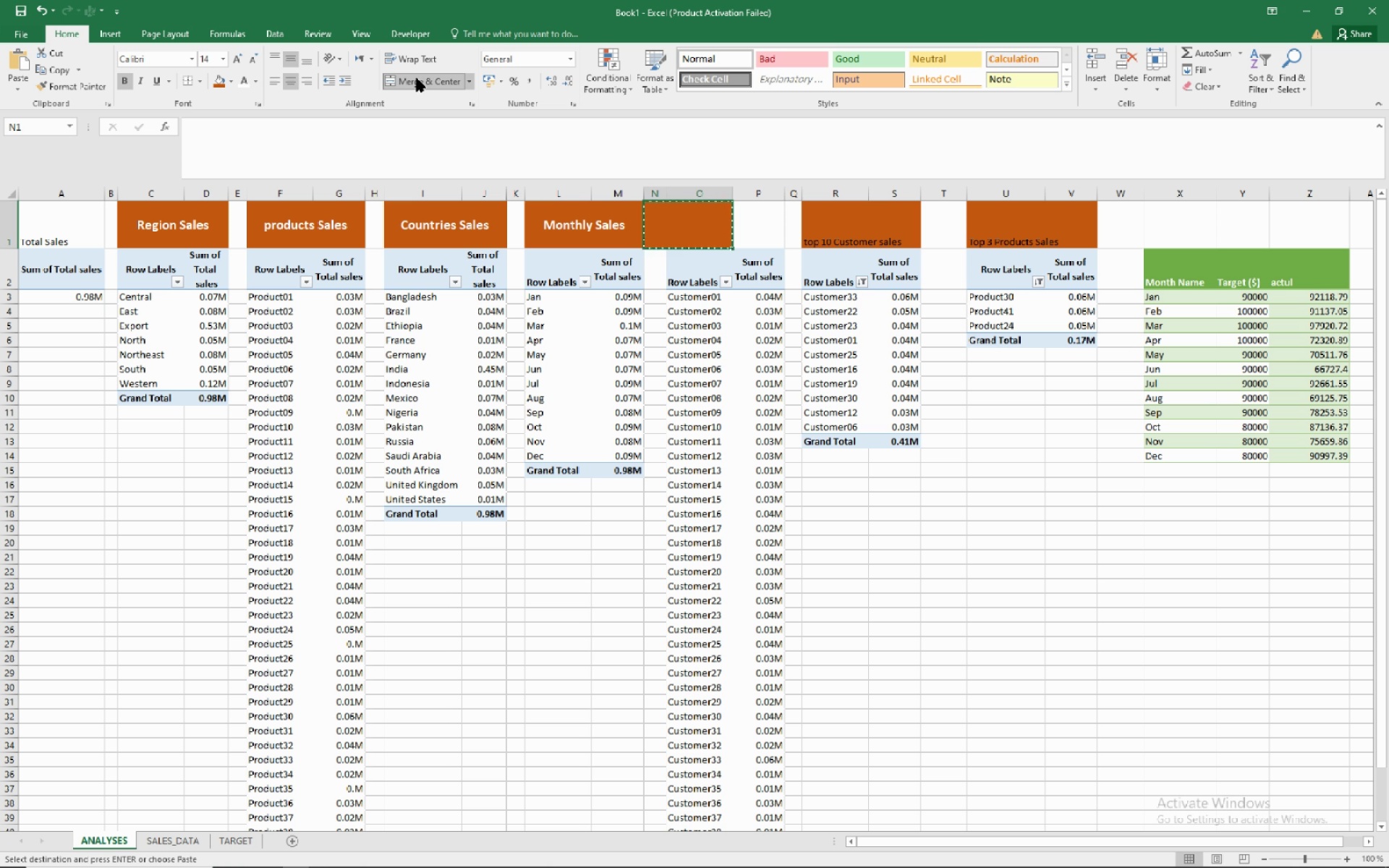 
left_click([417, 78])
 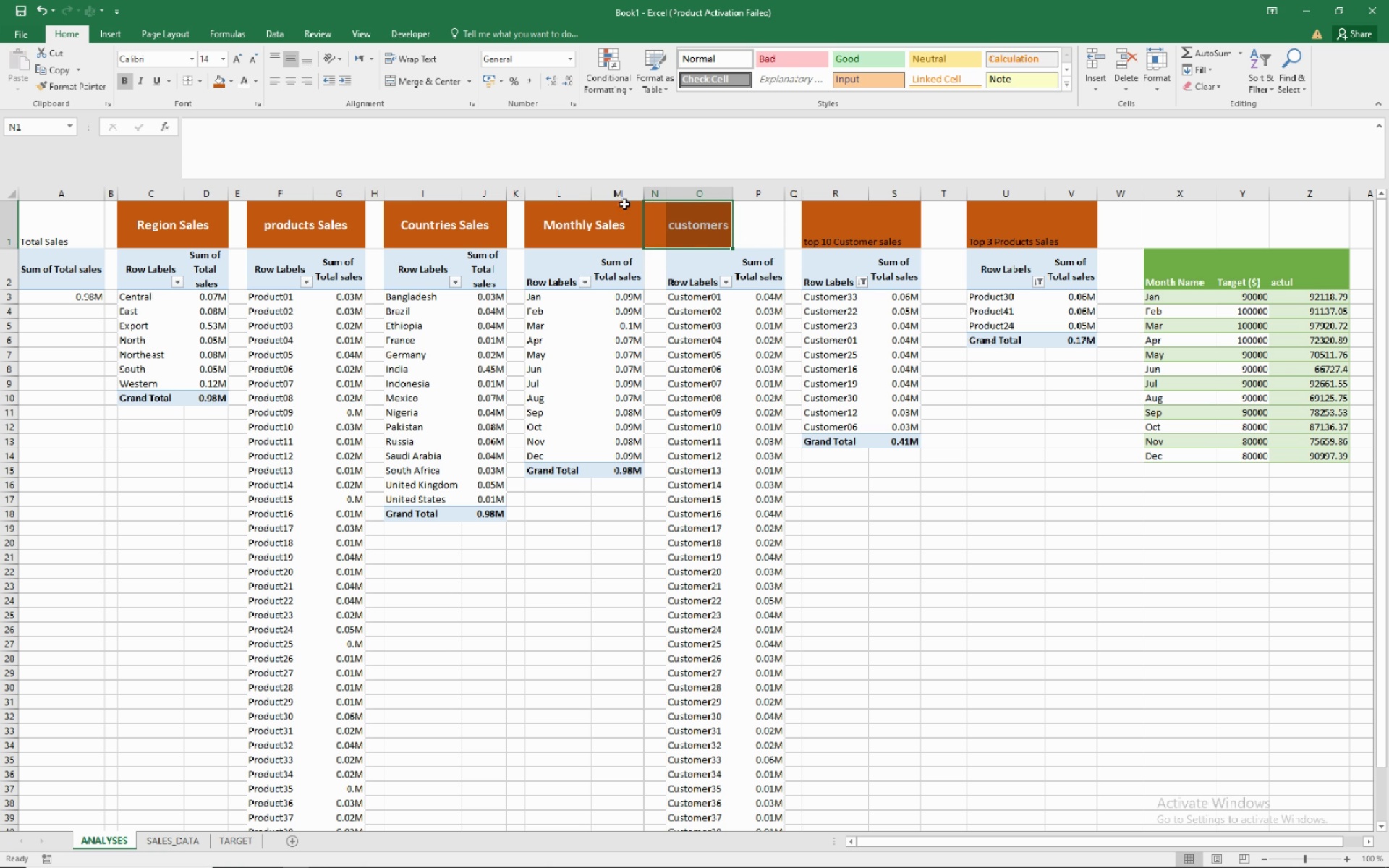 
left_click([750, 234])
 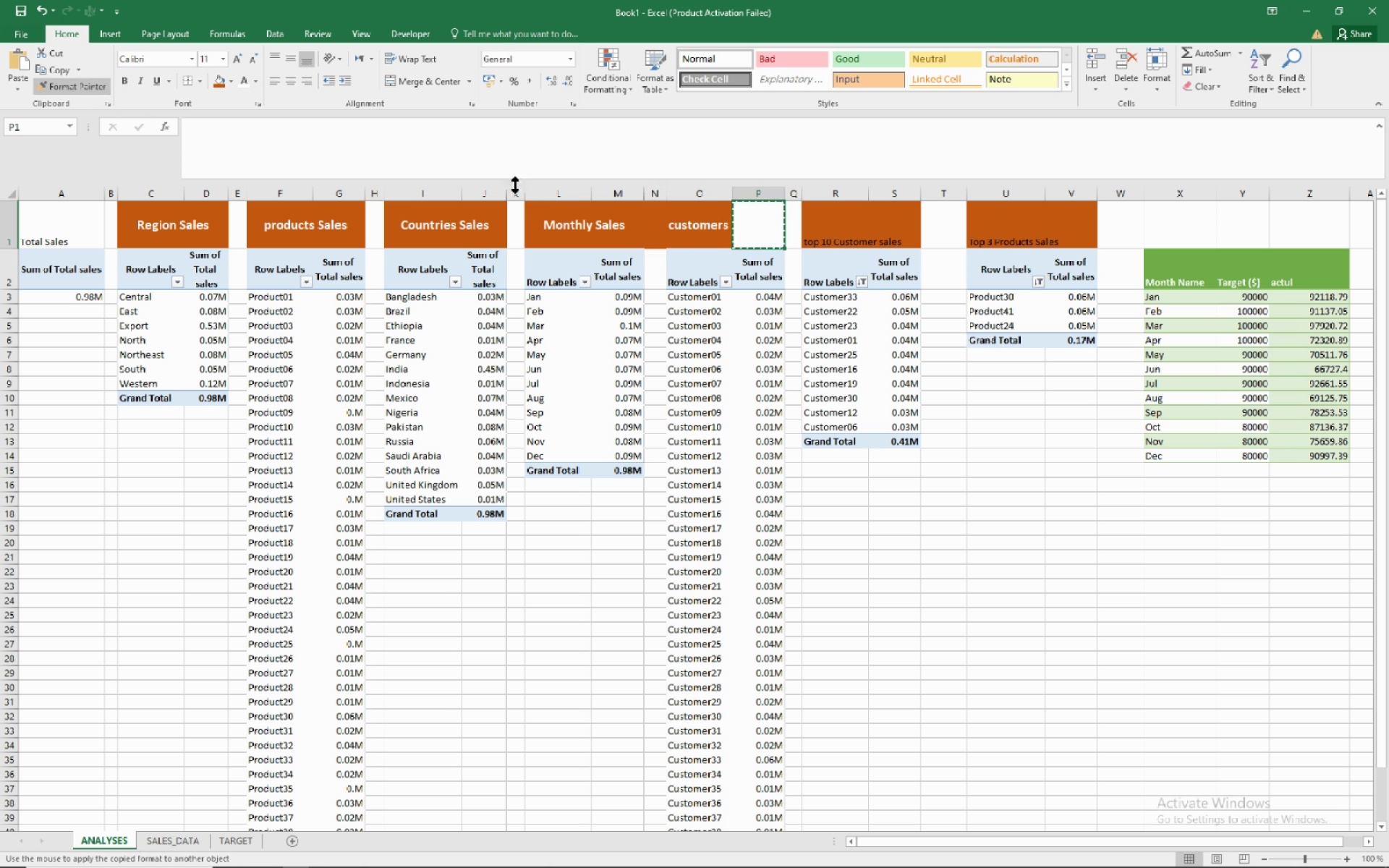 
left_click([658, 239])
 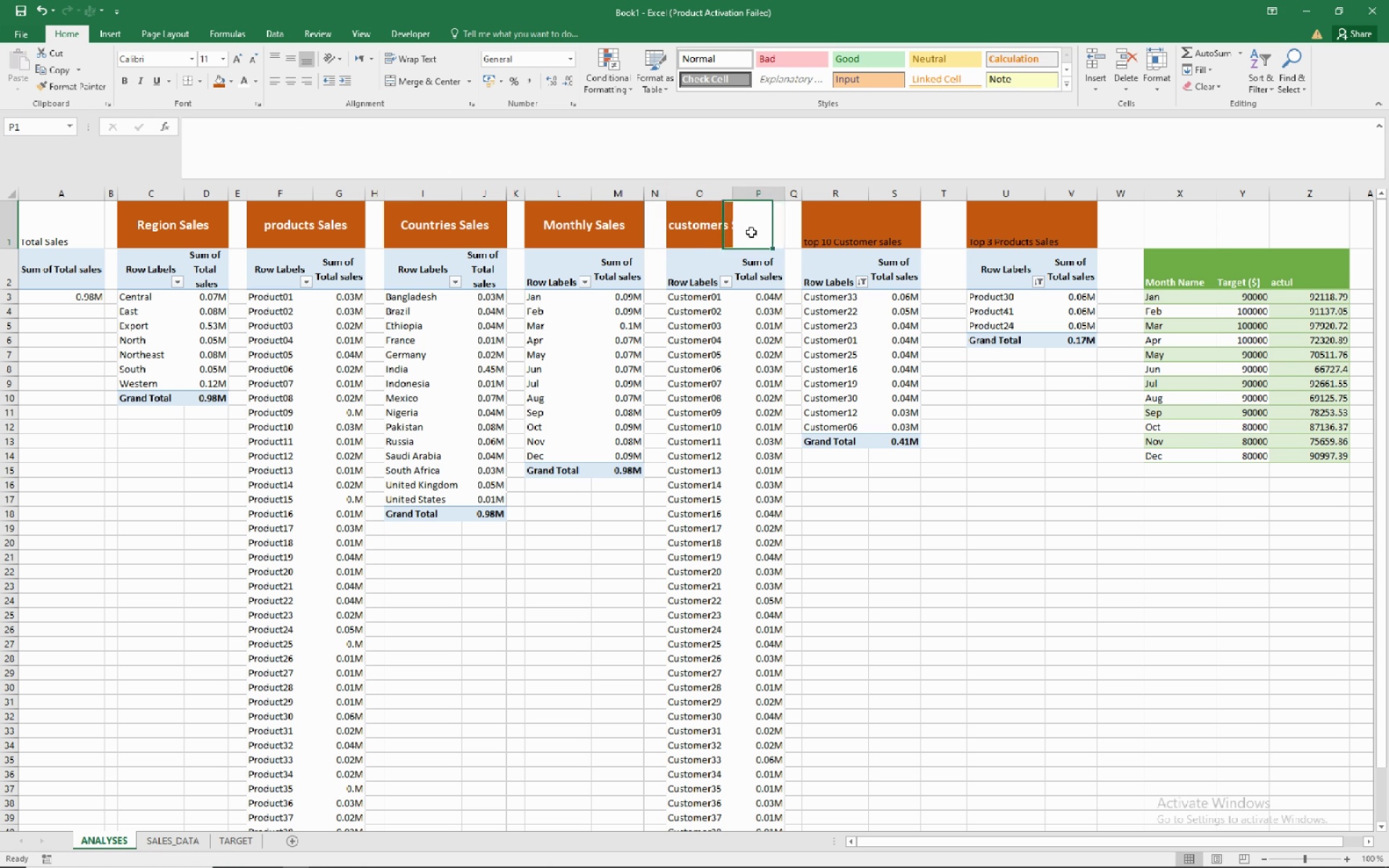 
left_click([751, 232])
 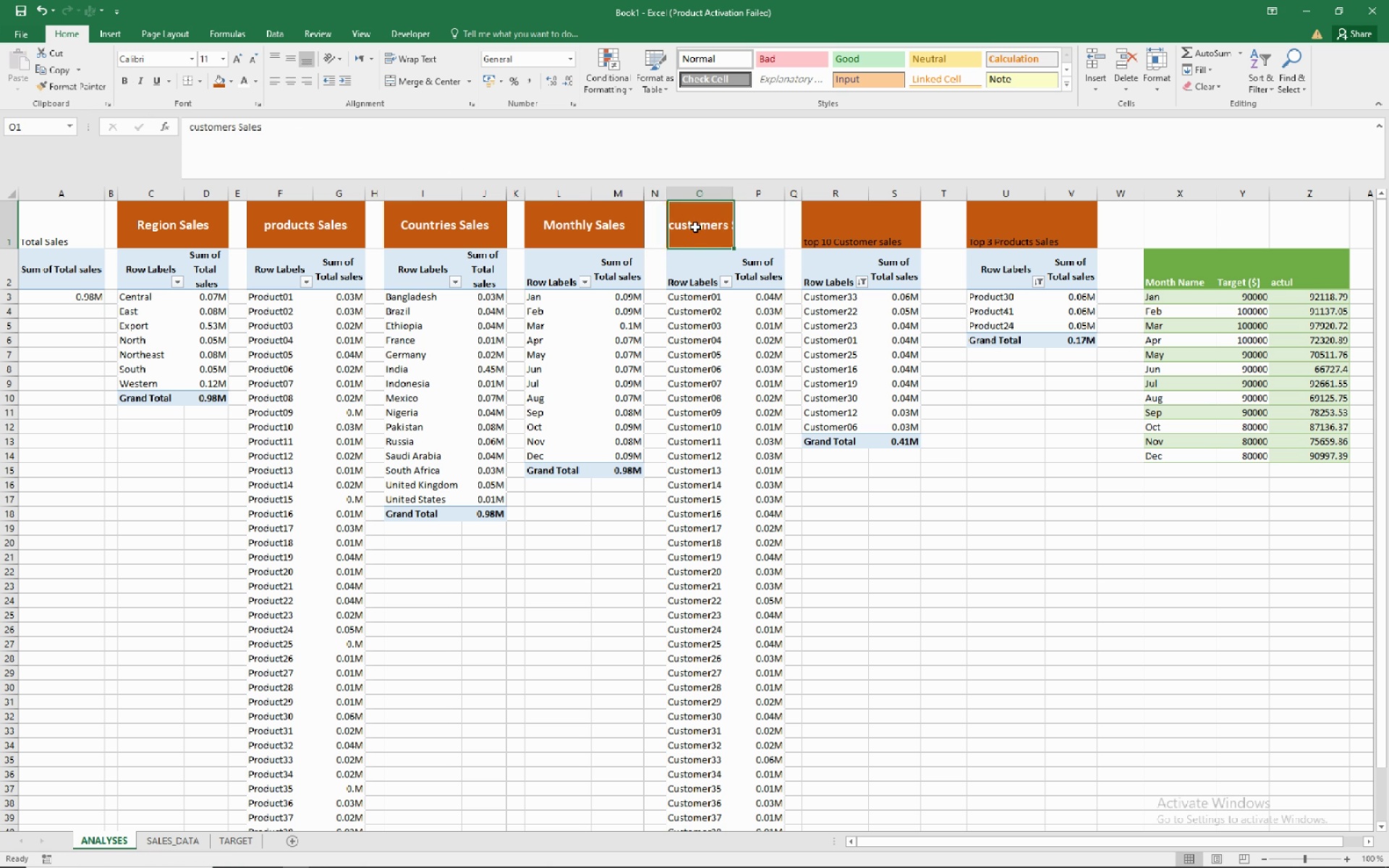 
left_click([695, 227])
 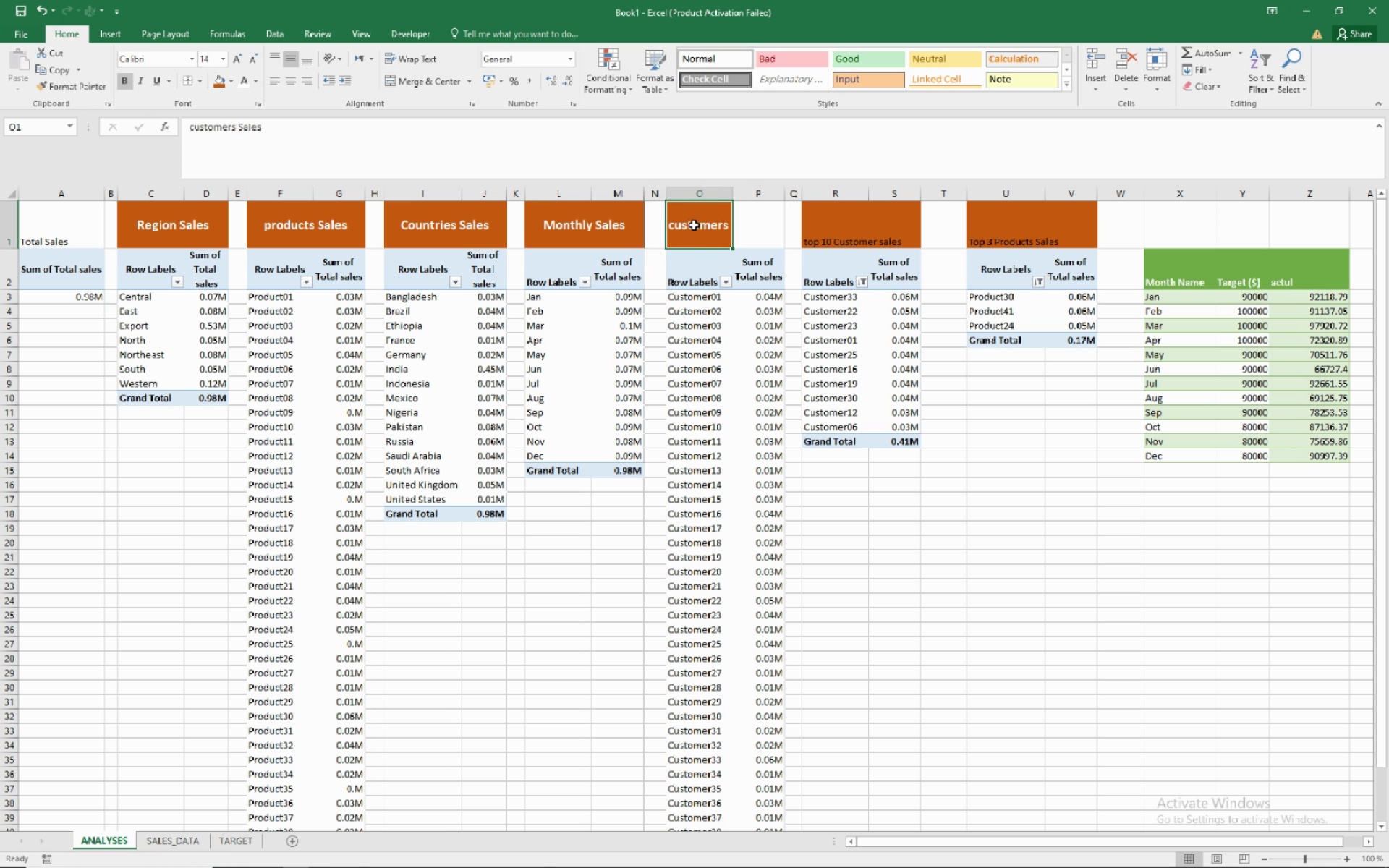 
left_click([417, 218])